 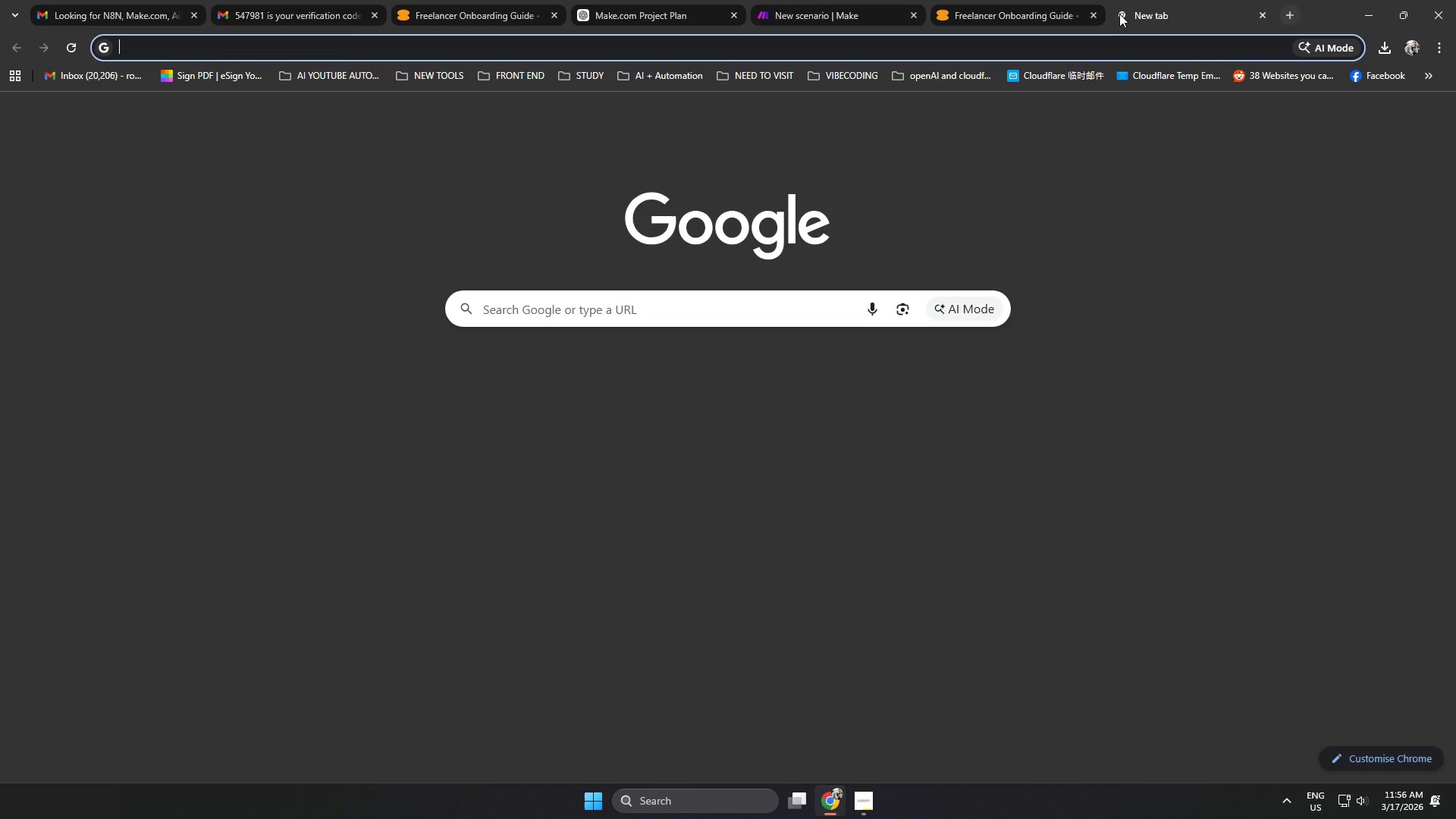 
type(googleshj)
key(Backspace)
key(Backspace)
key(Backspace)
type(shhe)
key(Backspace)
key(Backspace)
type(eet)
 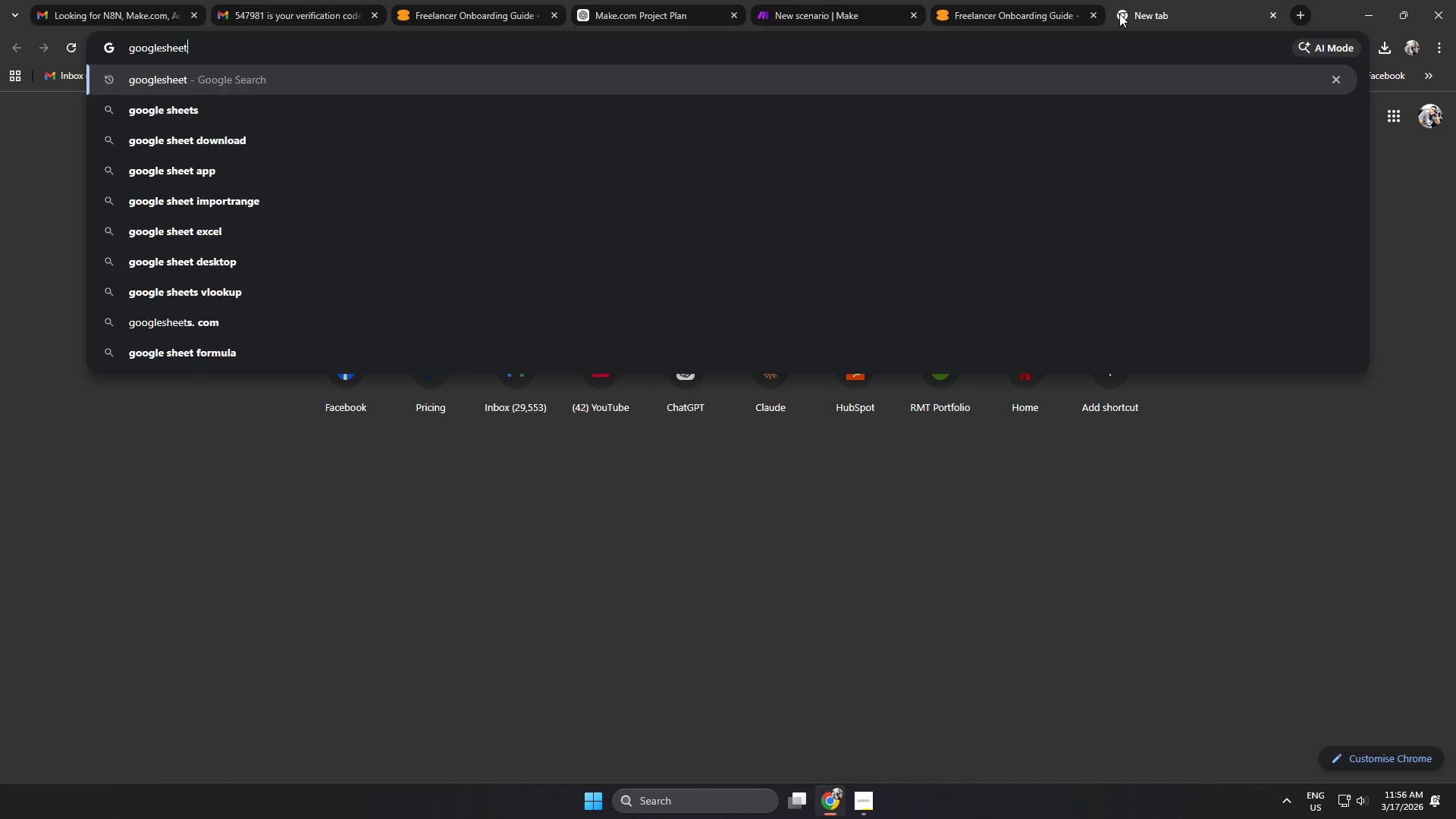 
key(Enter)
 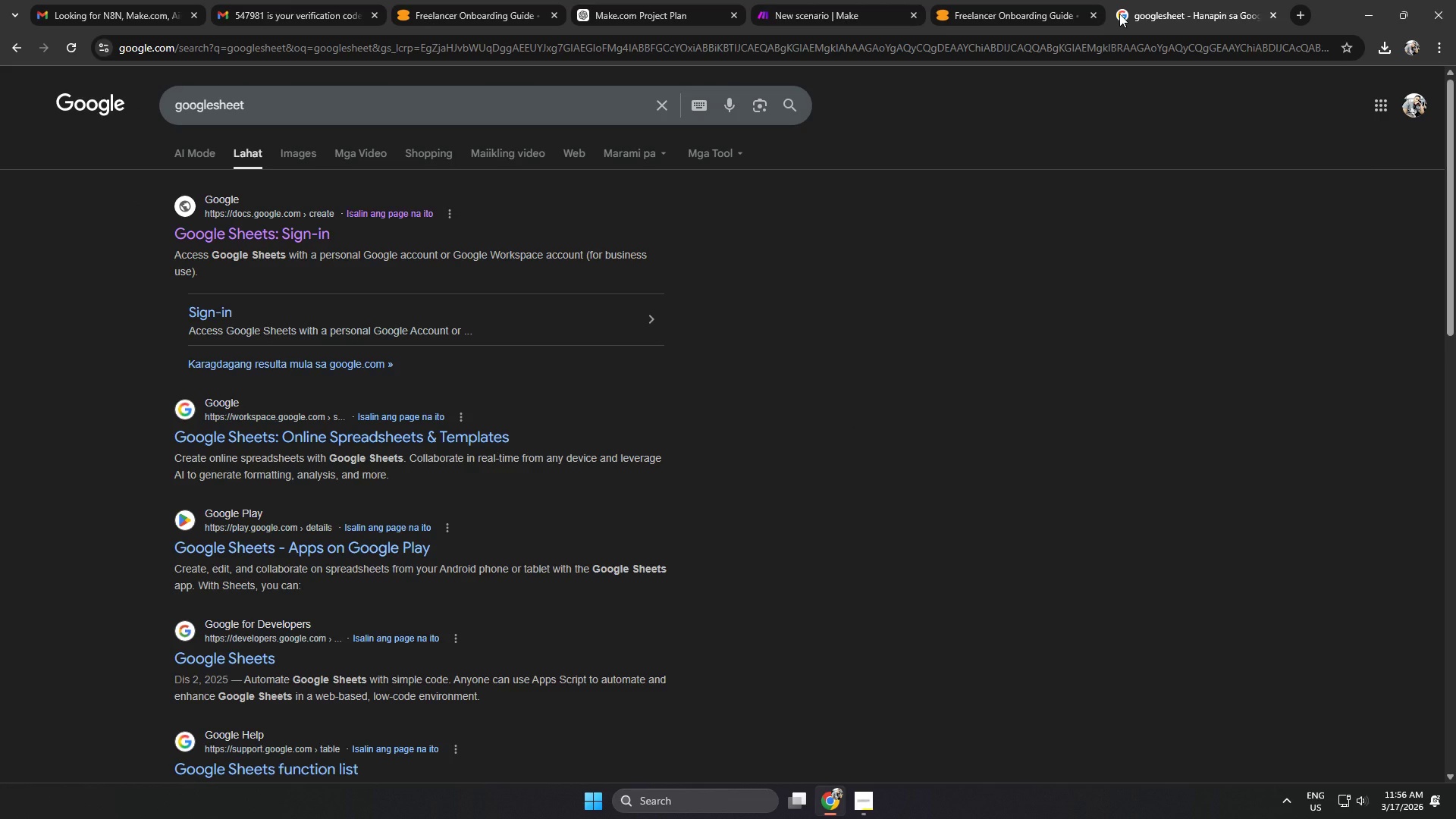 
wait(5.34)
 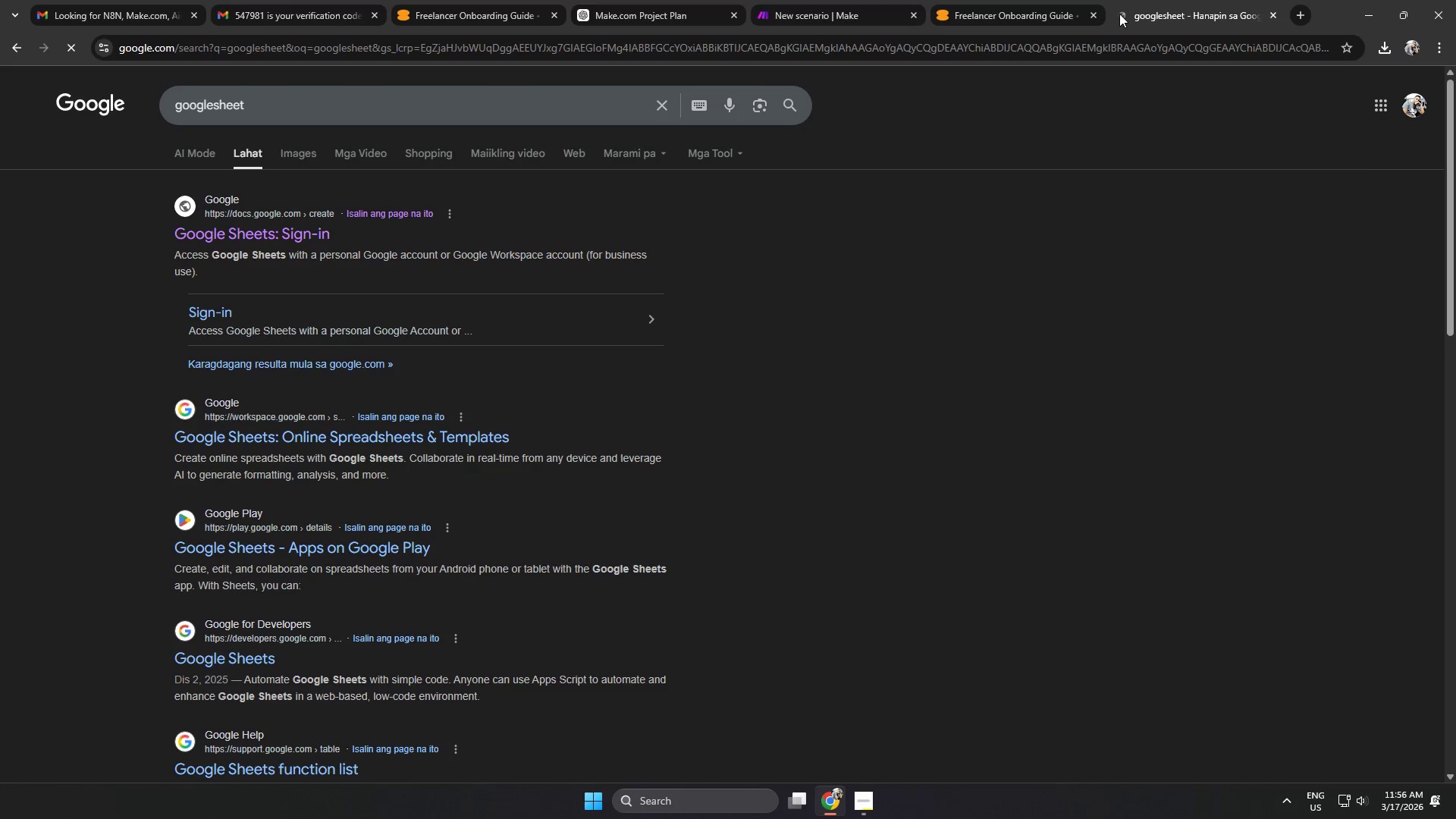 
left_click([556, 55])
 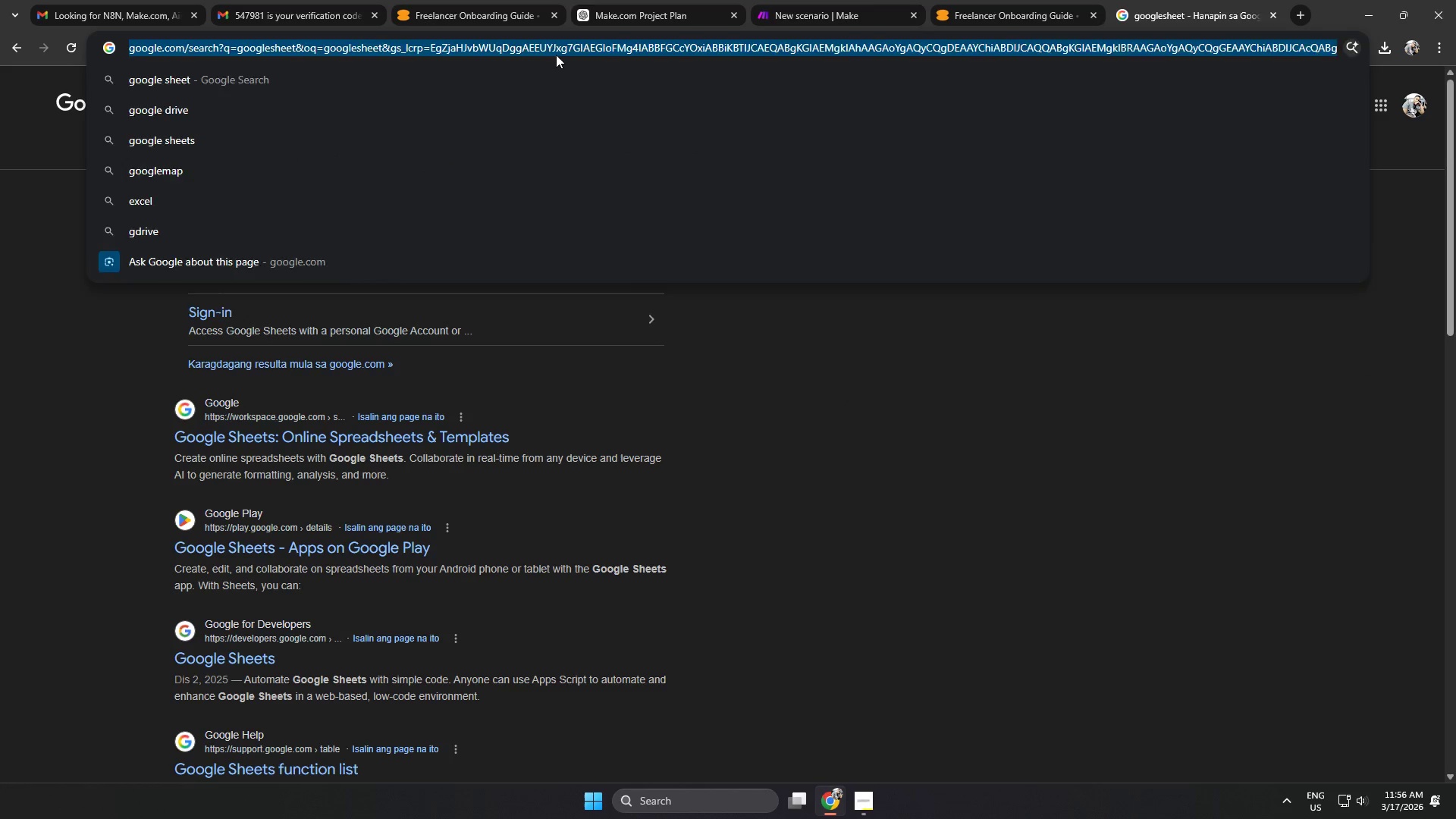 
type(googlef)
key(Backspace)
type(.for)
key(Backspace)
key(Backspace)
key(Backspace)
key(Backspace)
type(form)
 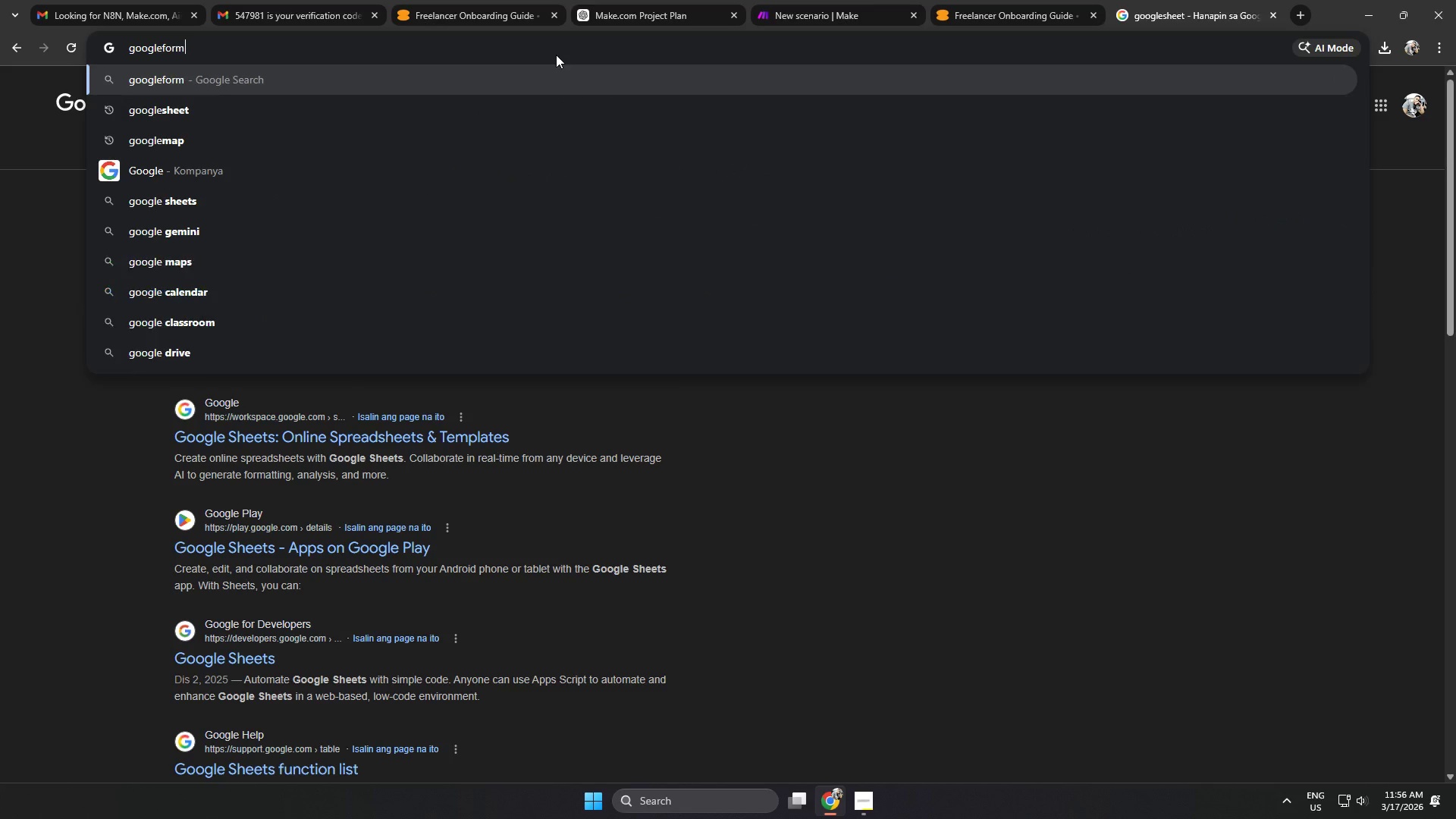 
key(Enter)
 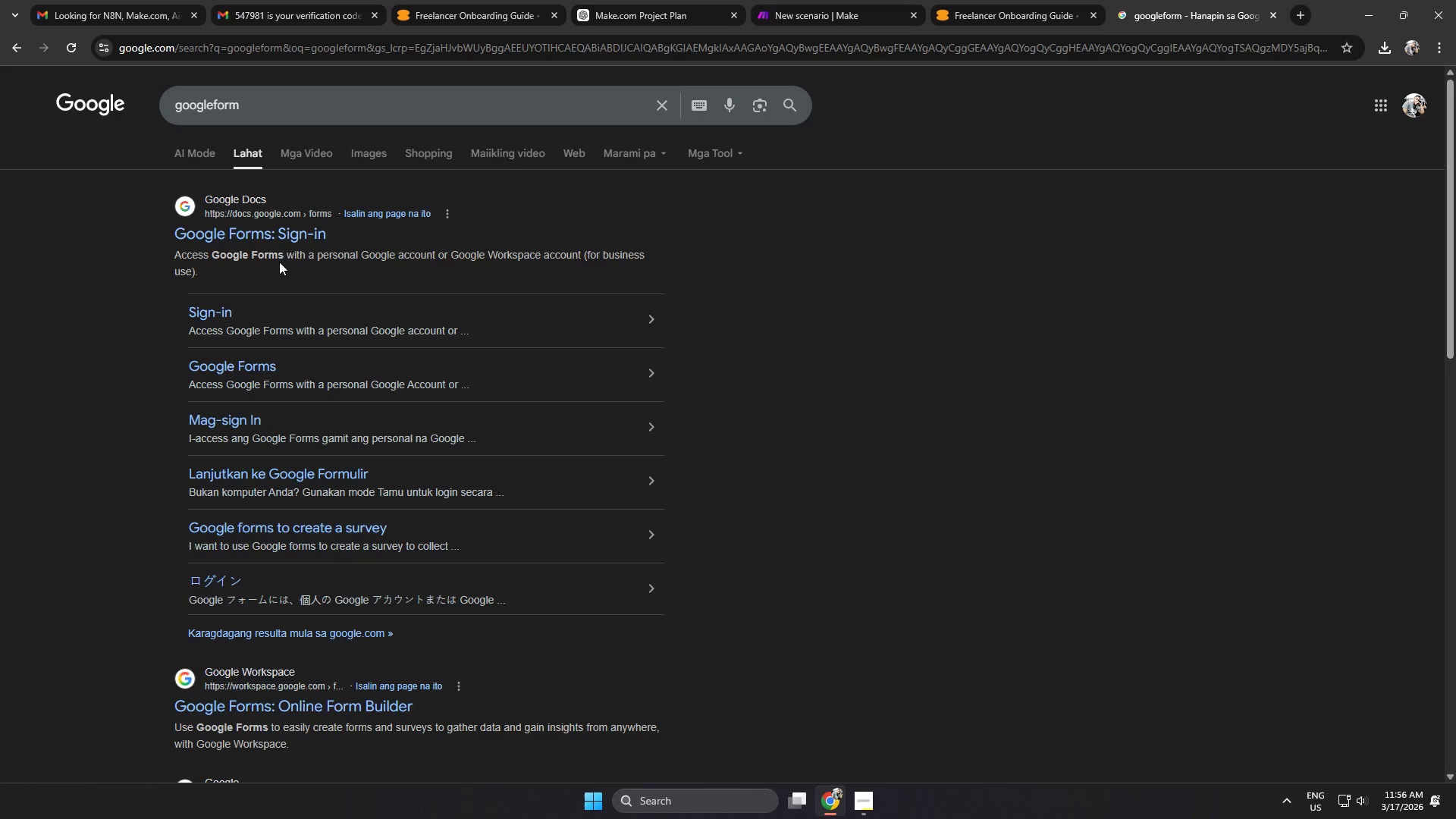 
left_click([216, 235])
 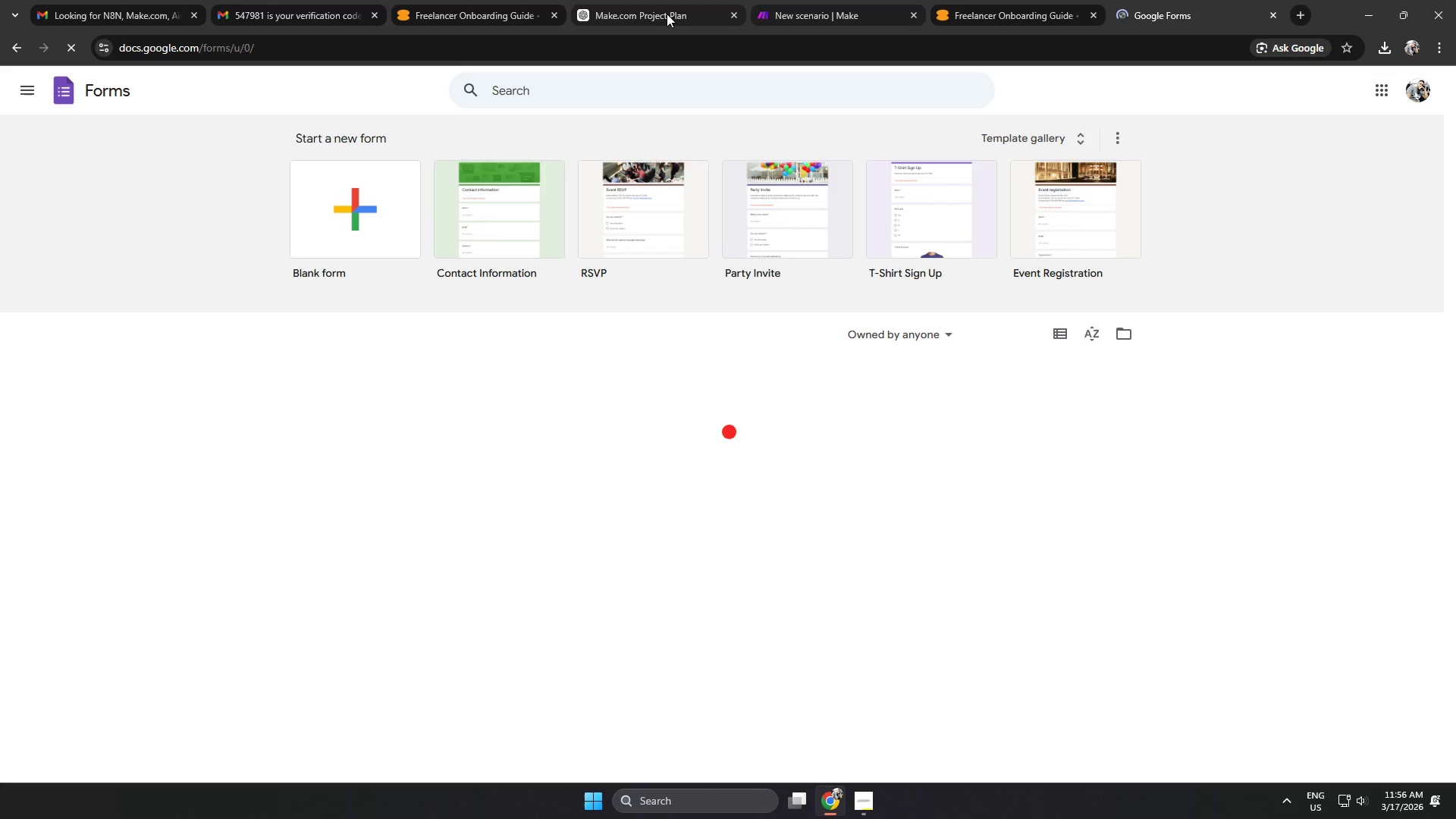 
left_click([656, 14])
 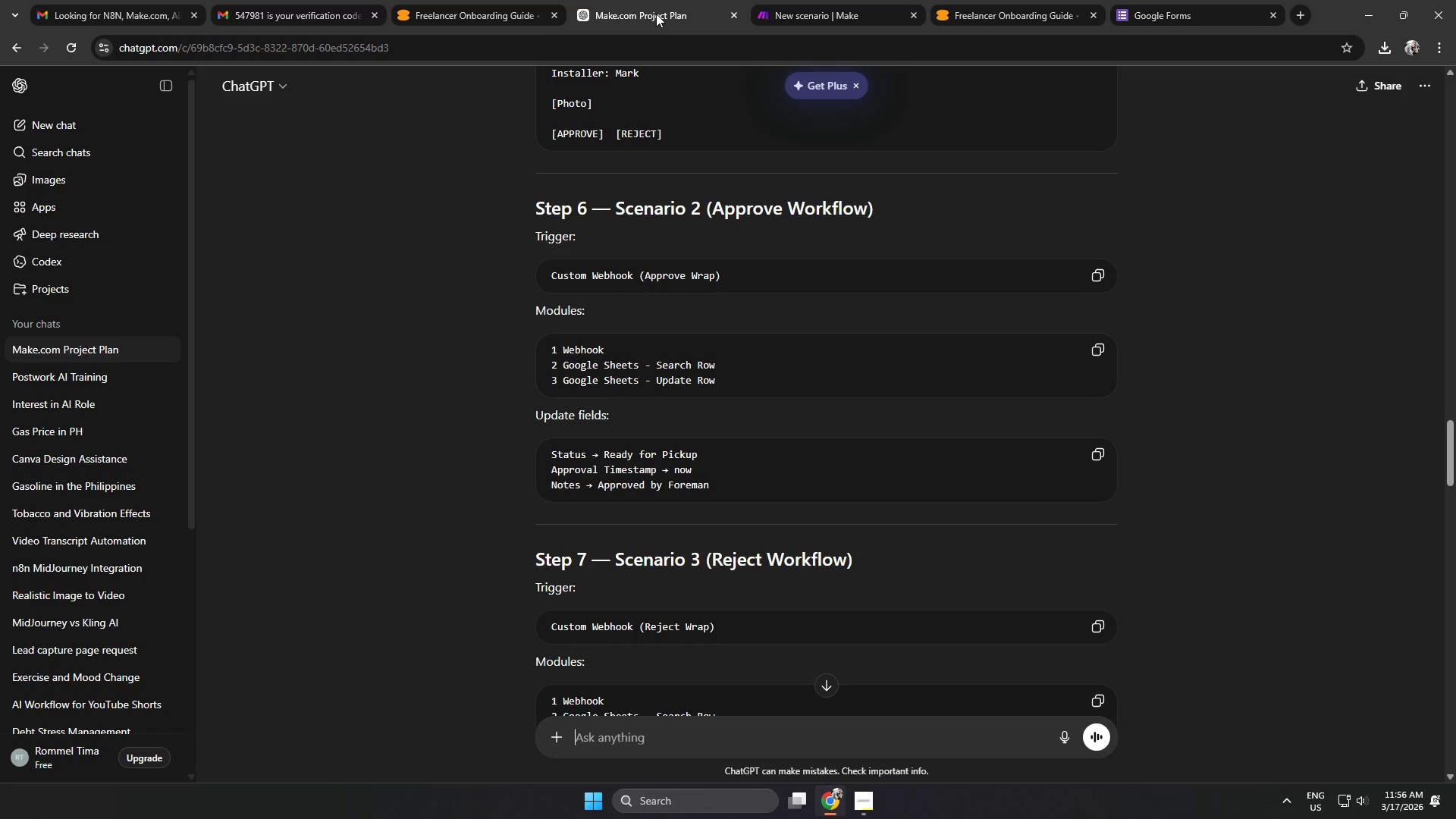 
left_click_drag(start_coordinate=[656, 14], to_coordinate=[984, 0])
 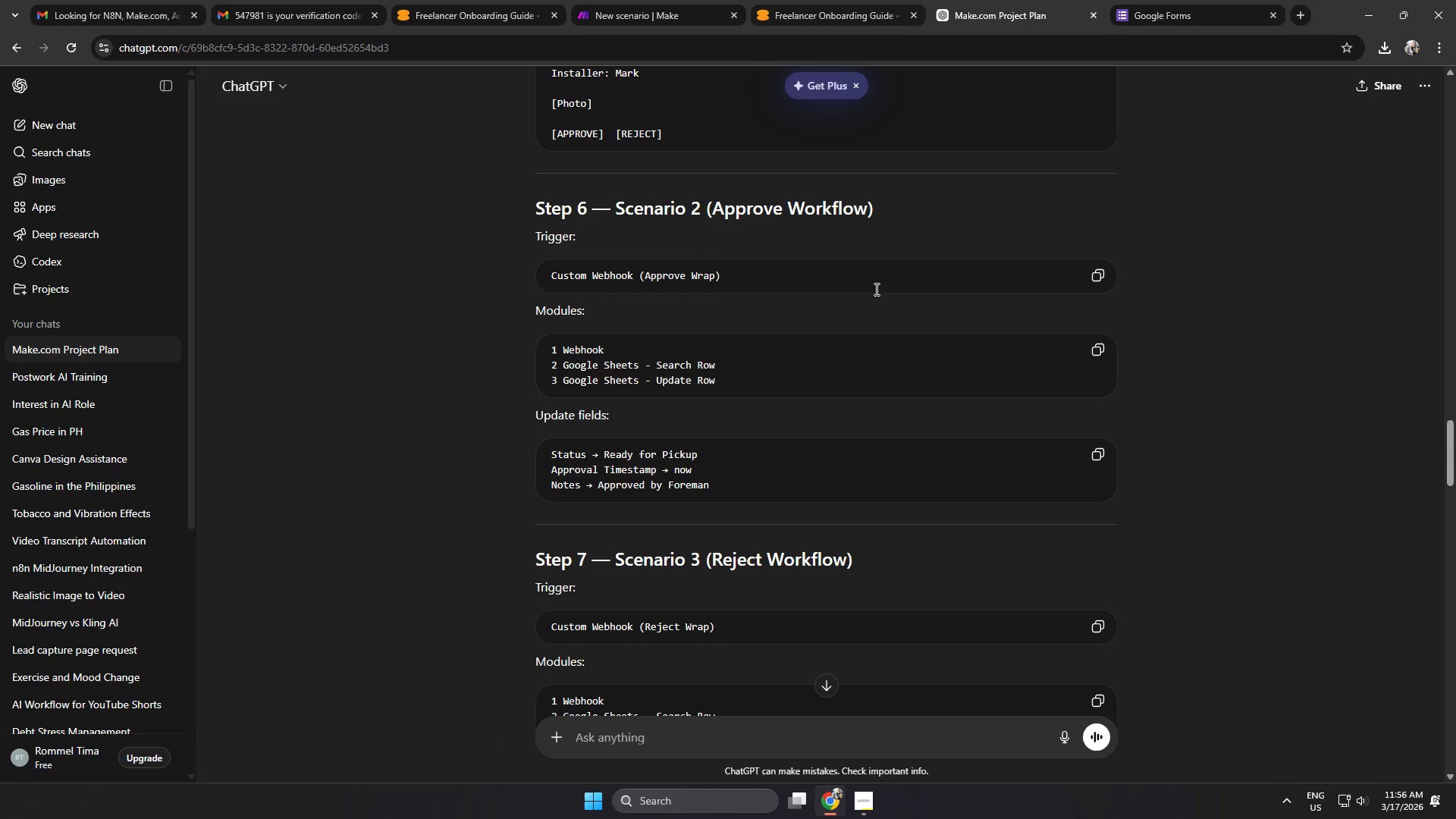 
scroll: coordinate [987, 363], scroll_direction: up, amount: 38.0
 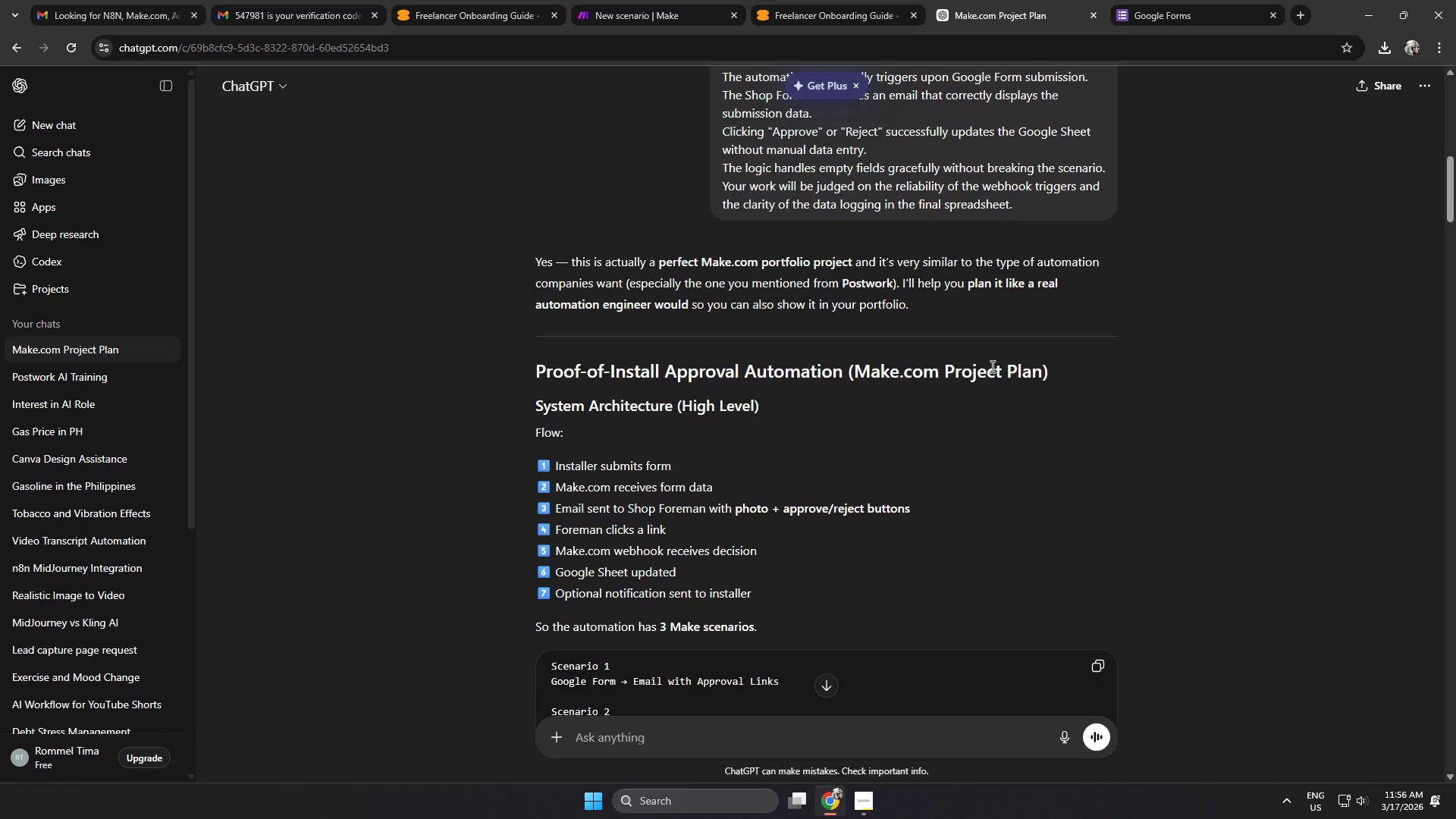 
scroll: coordinate [1015, 333], scroll_direction: down, amount: 8.0
 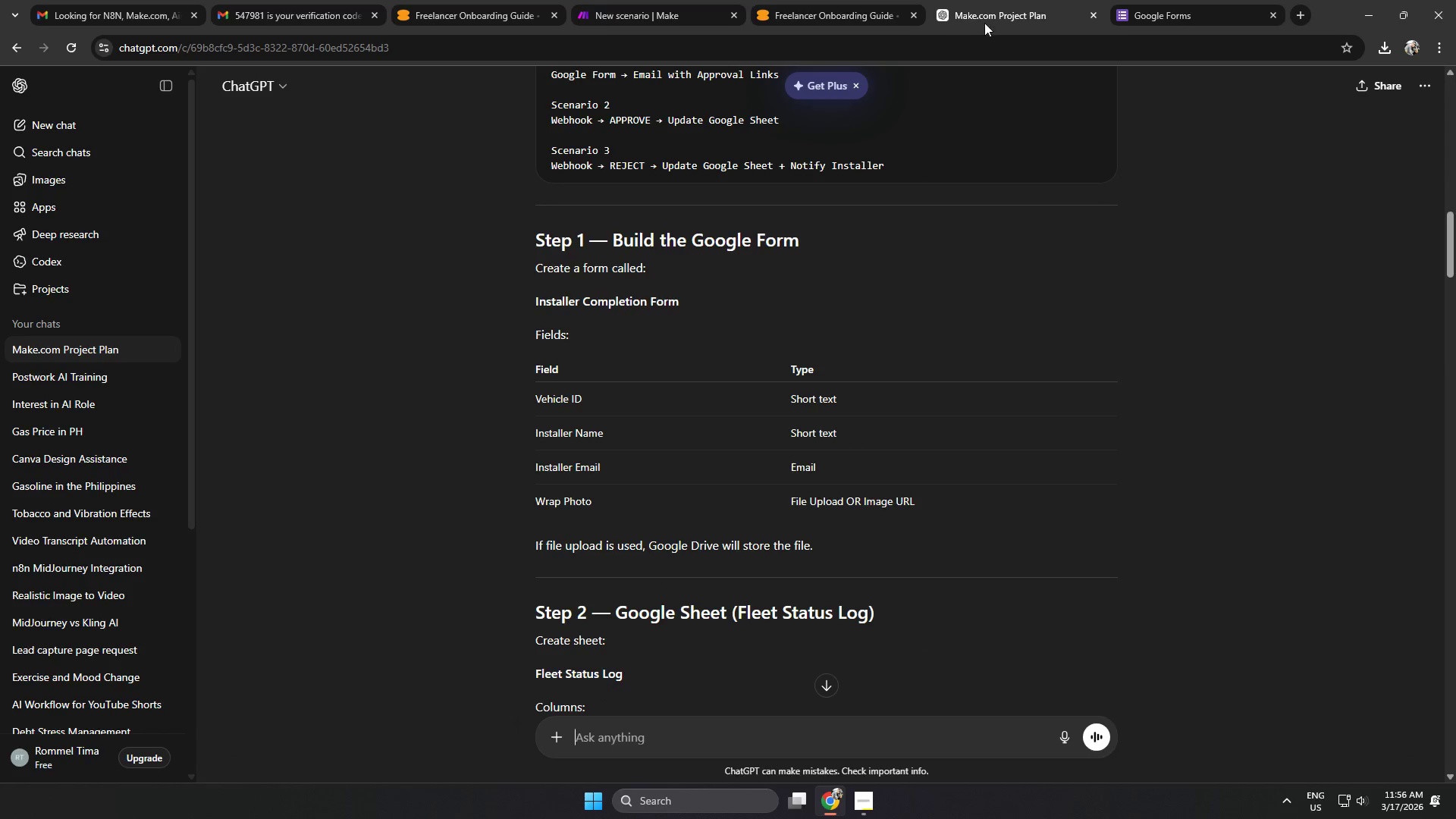 
left_click([1191, 5])
 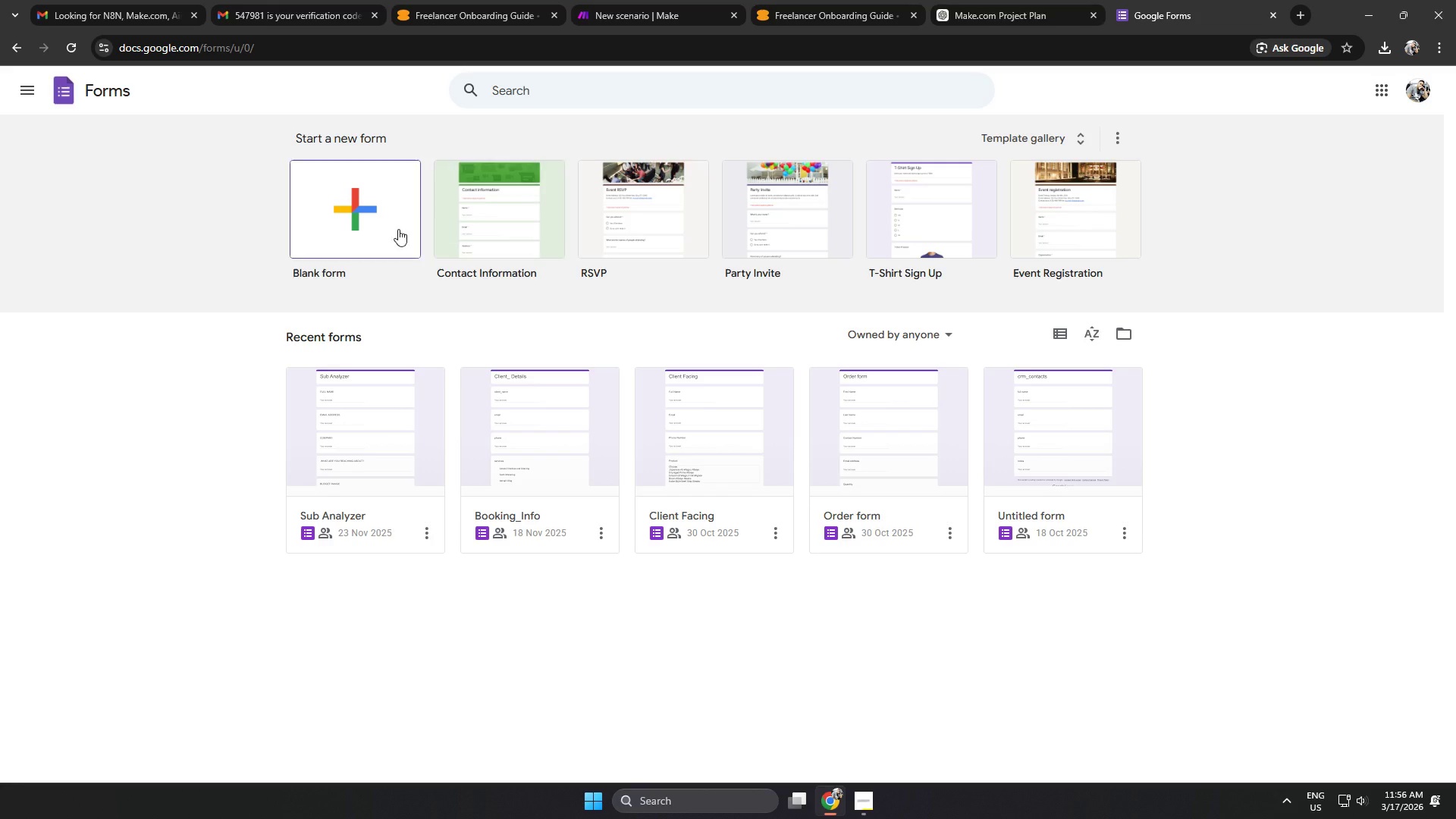 
left_click([340, 221])
 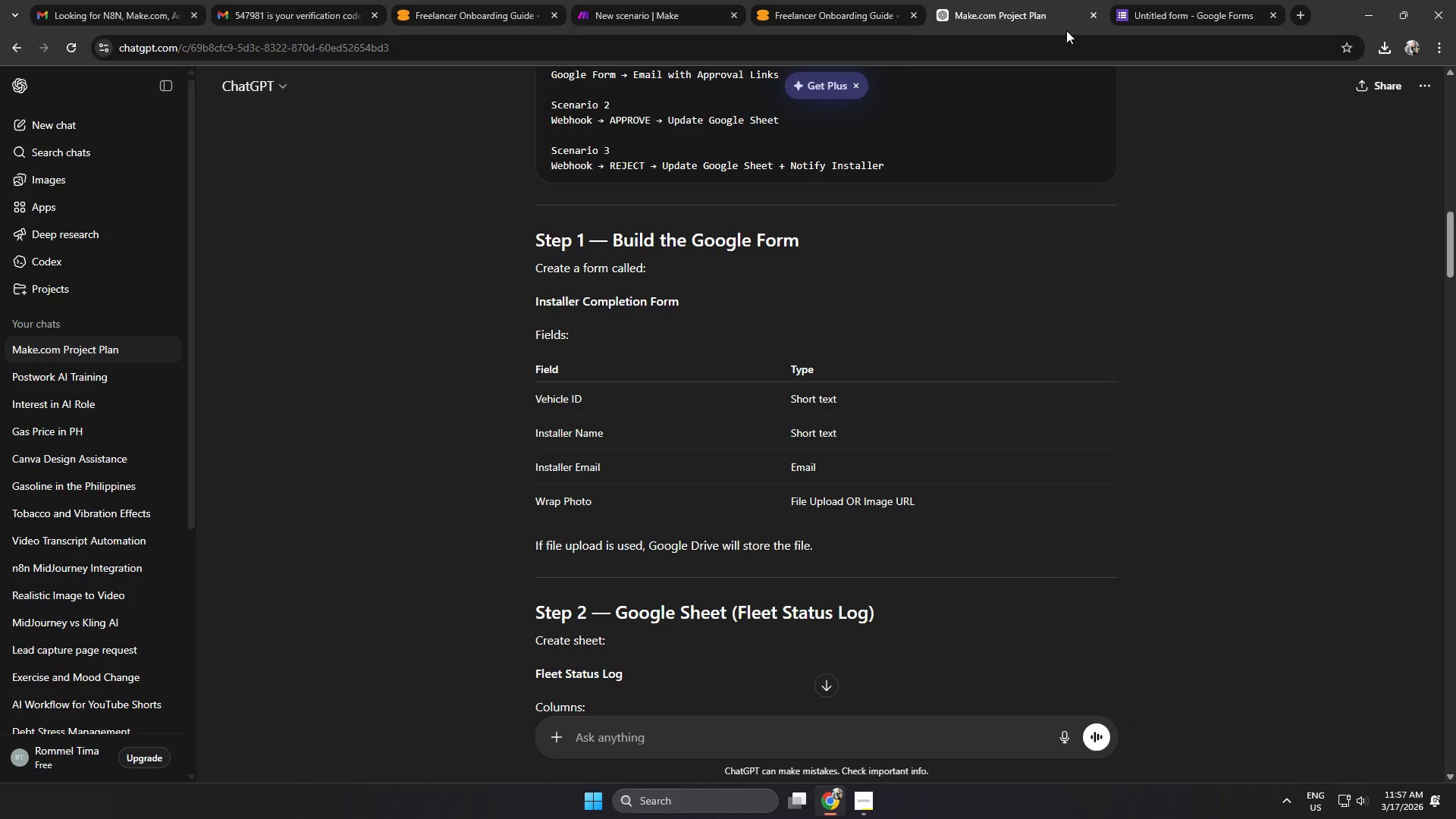 
mouse_move([1130, 24])
 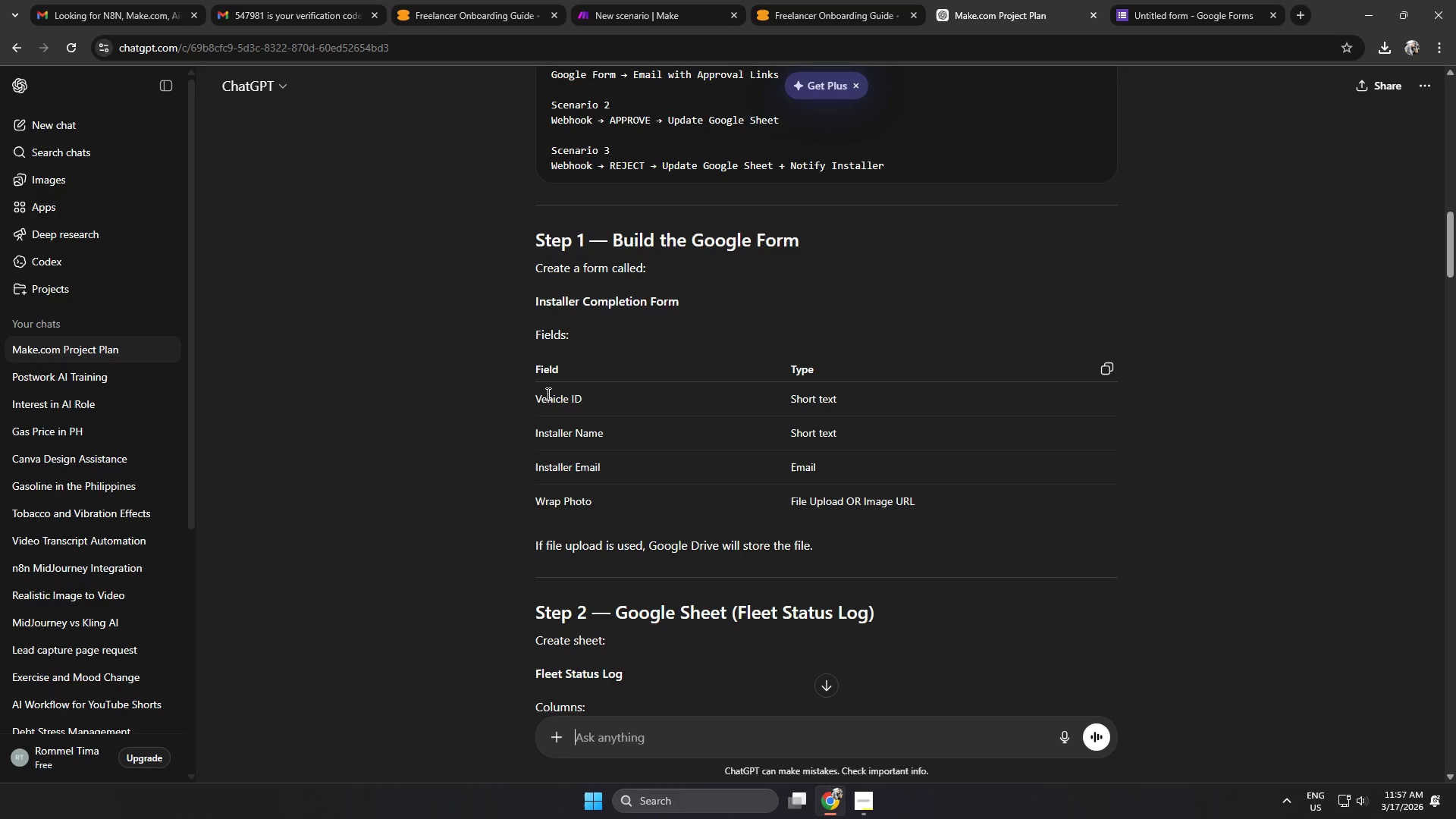 
left_click_drag(start_coordinate=[534, 391], to_coordinate=[596, 491])
 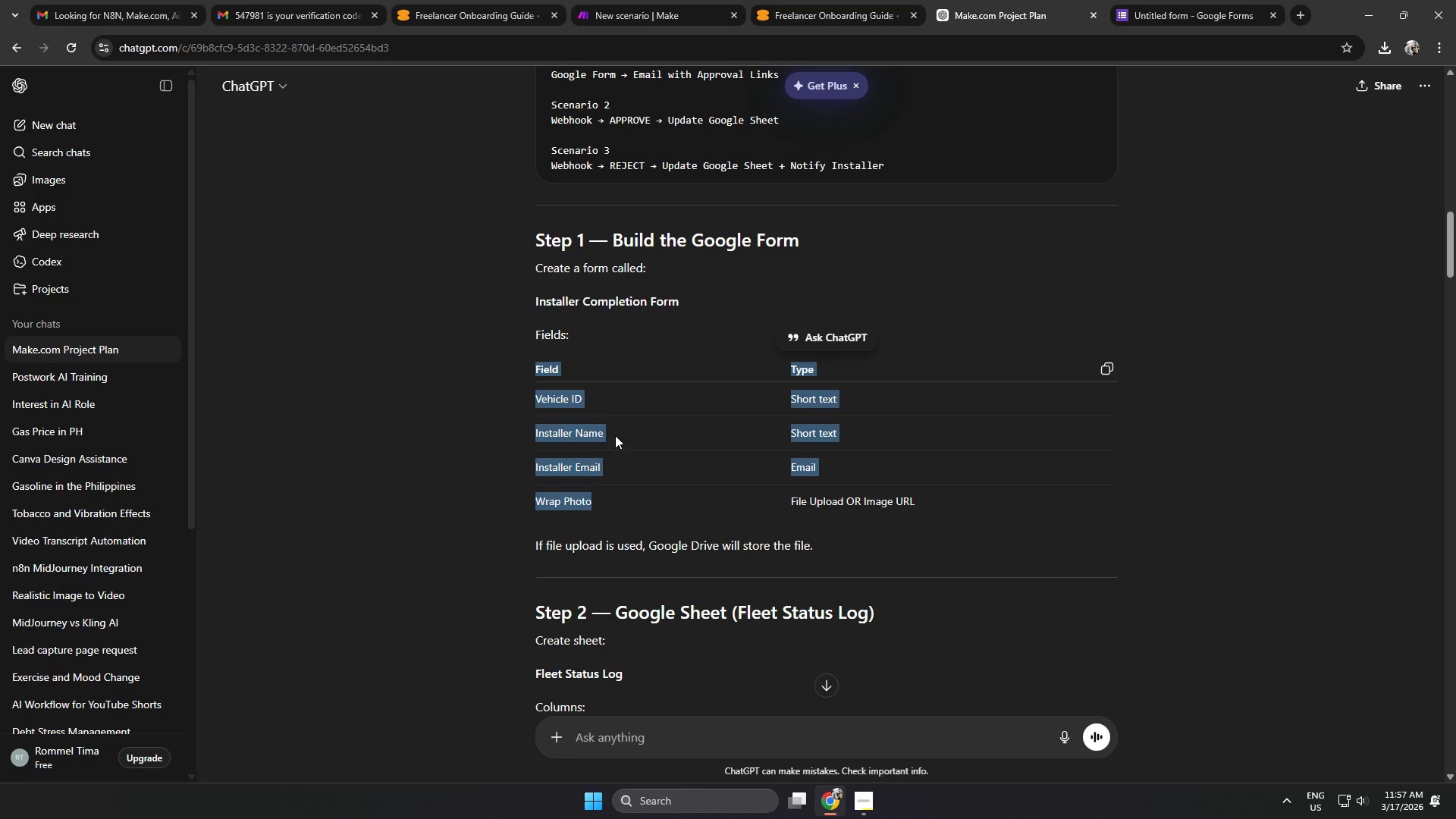 
left_click([615, 435])
 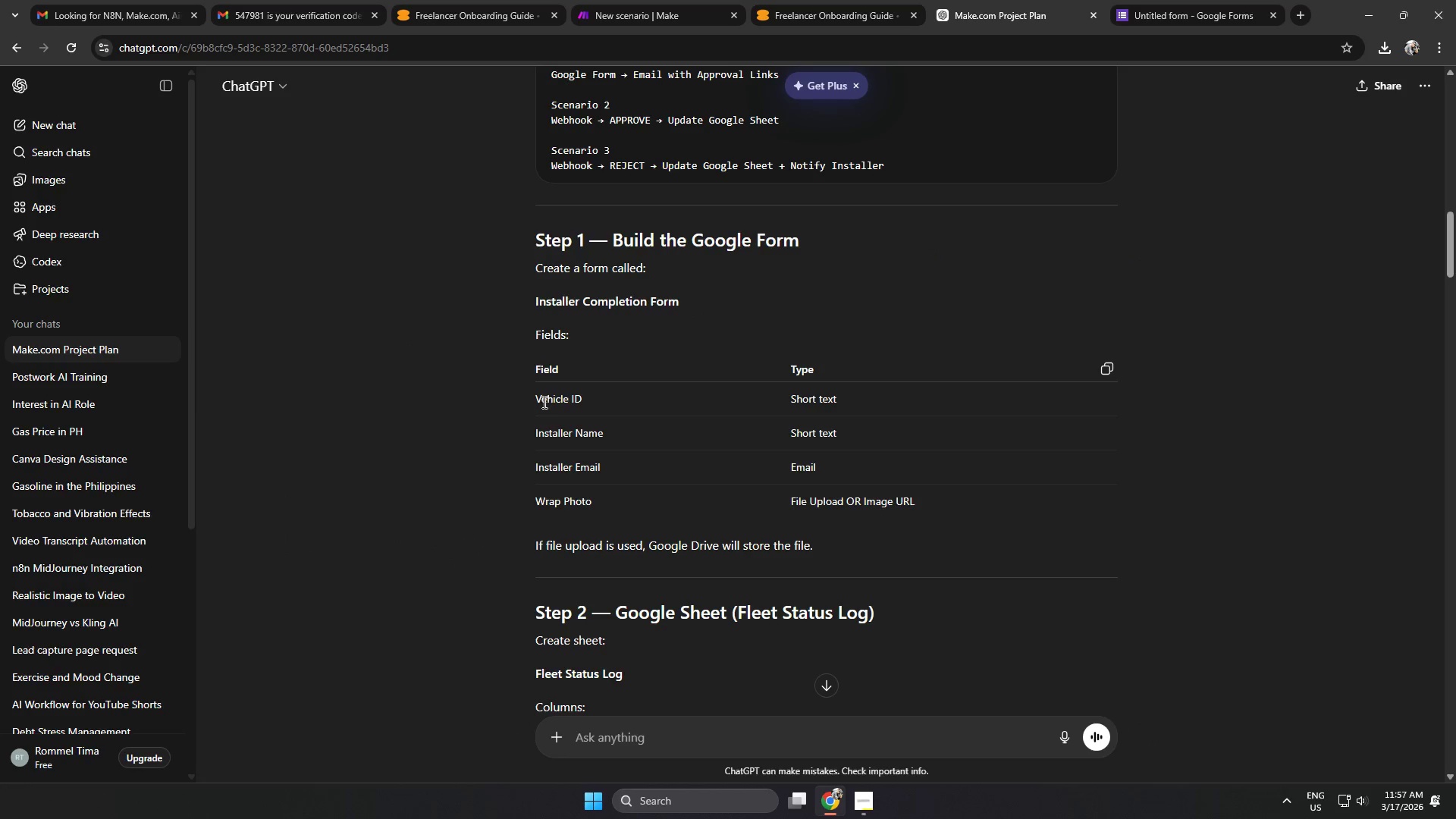 
left_click_drag(start_coordinate=[541, 397], to_coordinate=[534, 399])
 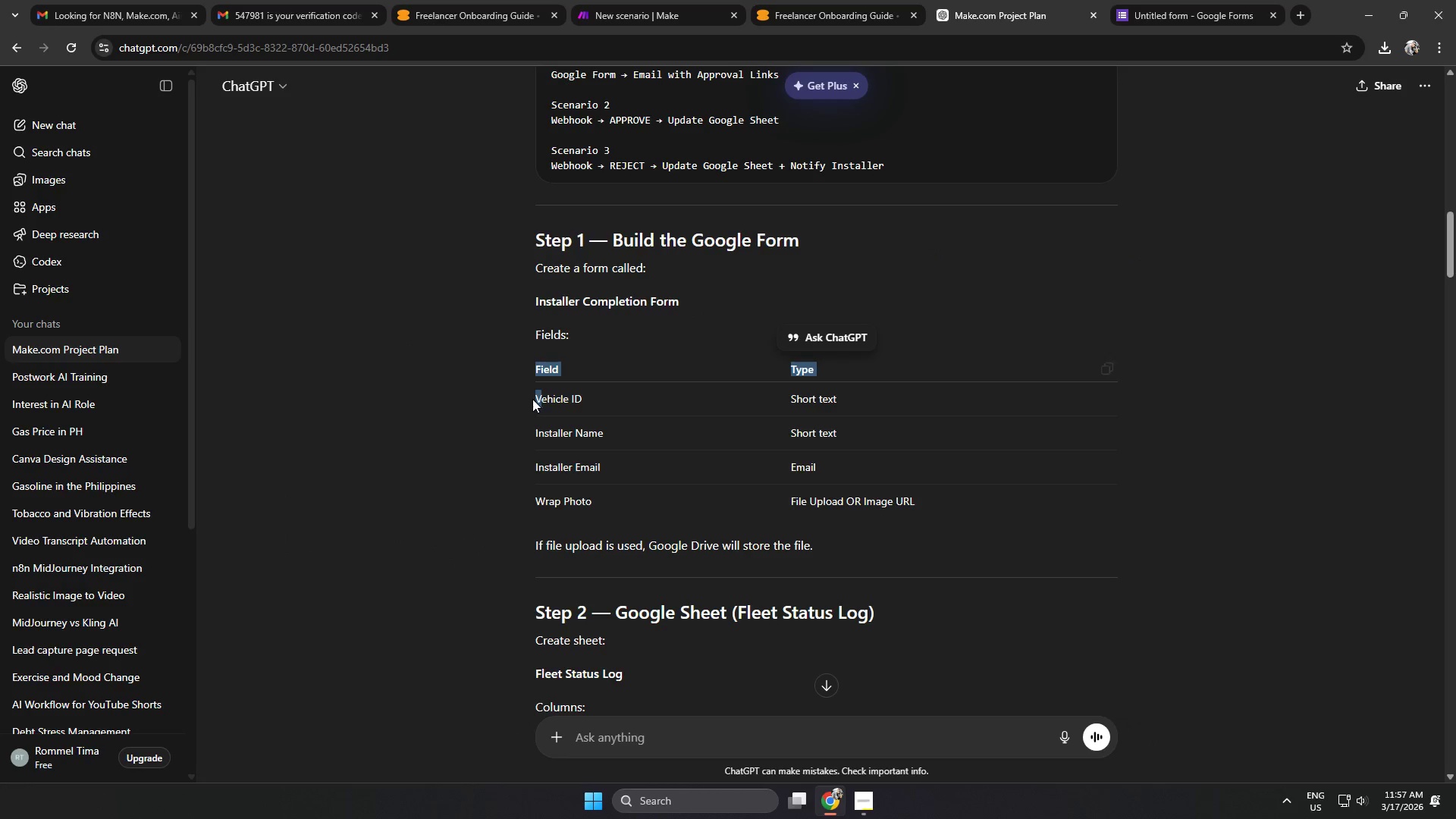 
triple_click([541, 400])
 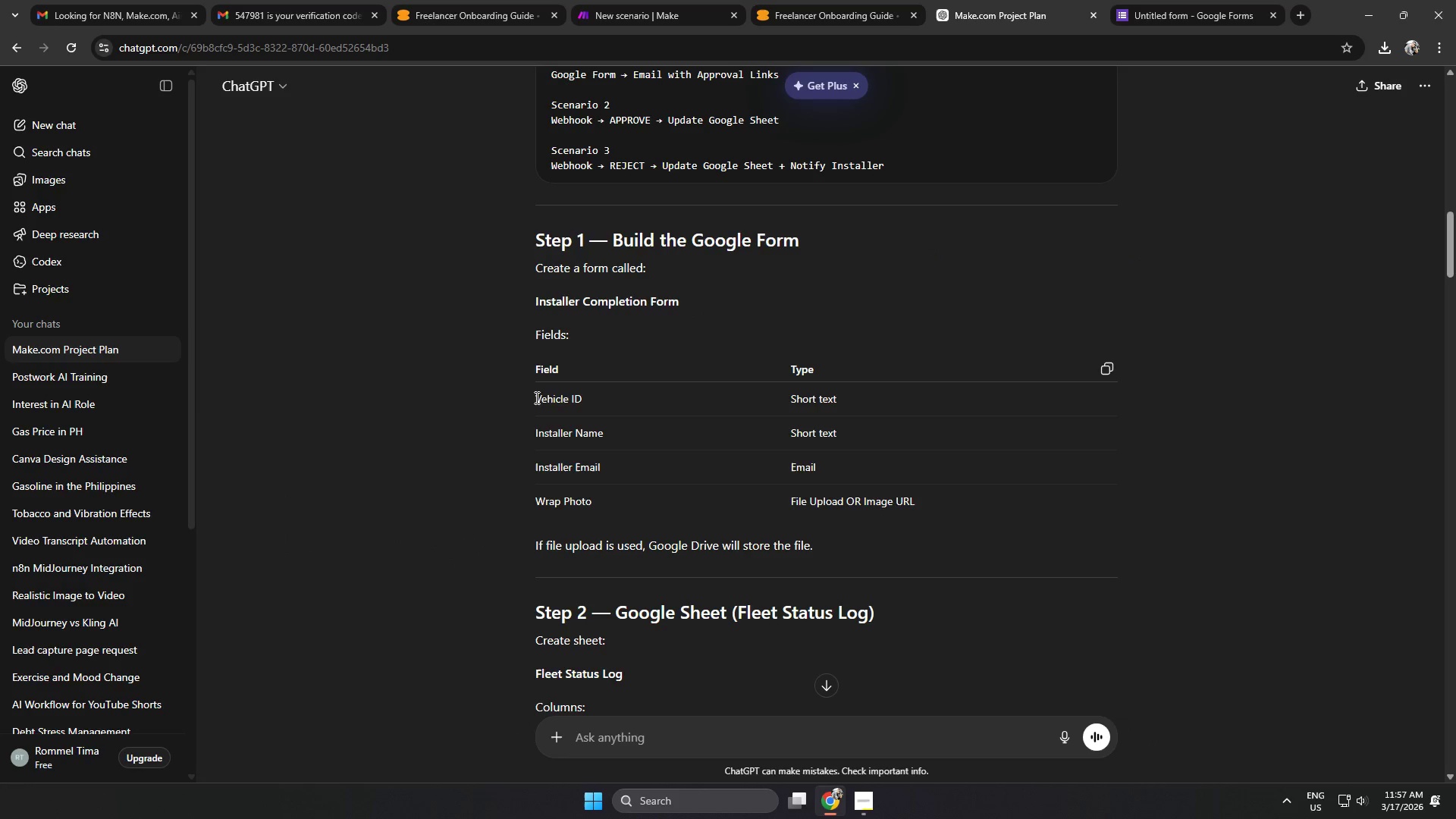 
left_click_drag(start_coordinate=[535, 397], to_coordinate=[608, 491])
 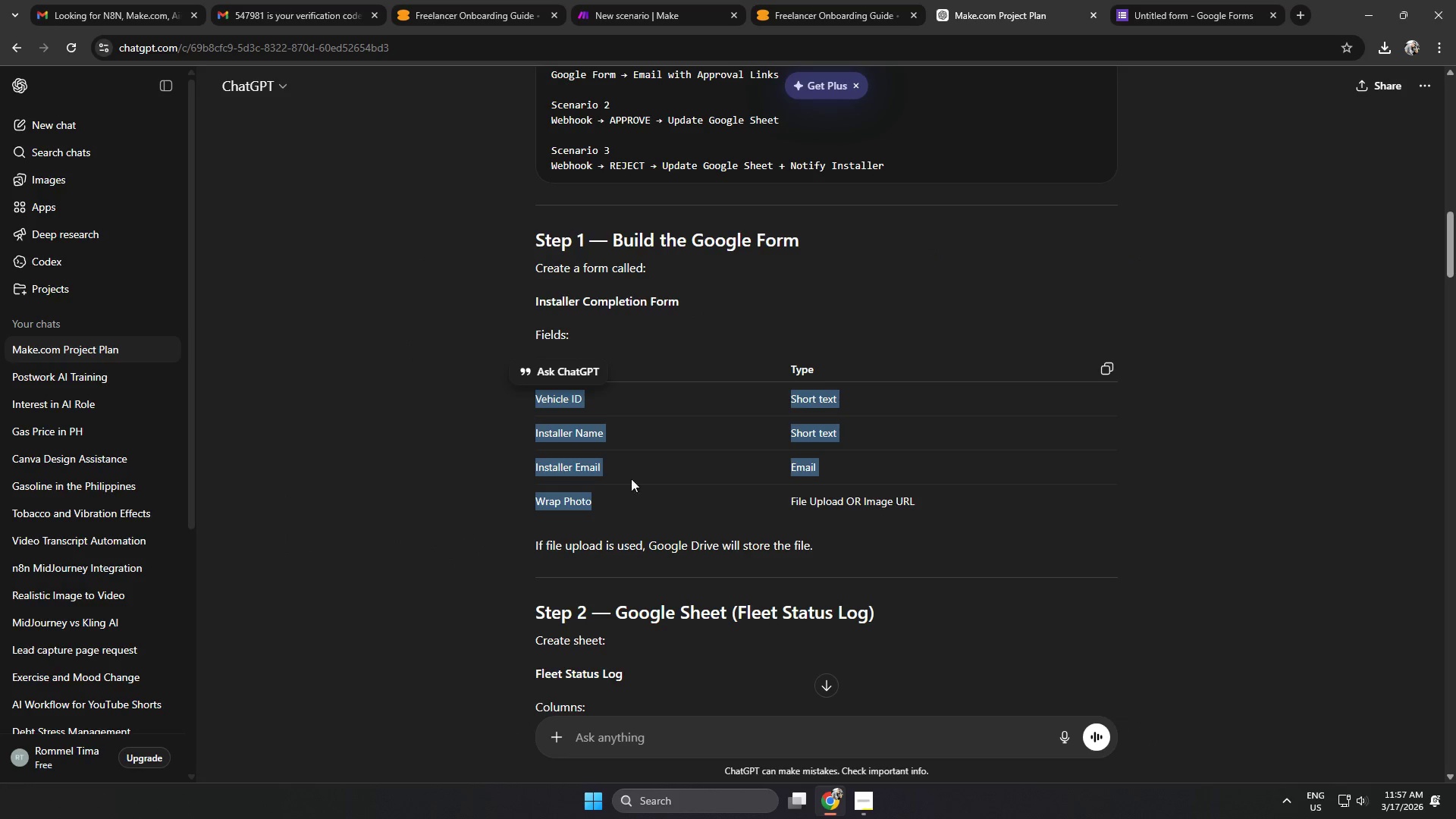 
hold_key(key=ControlLeft, duration=0.36)
 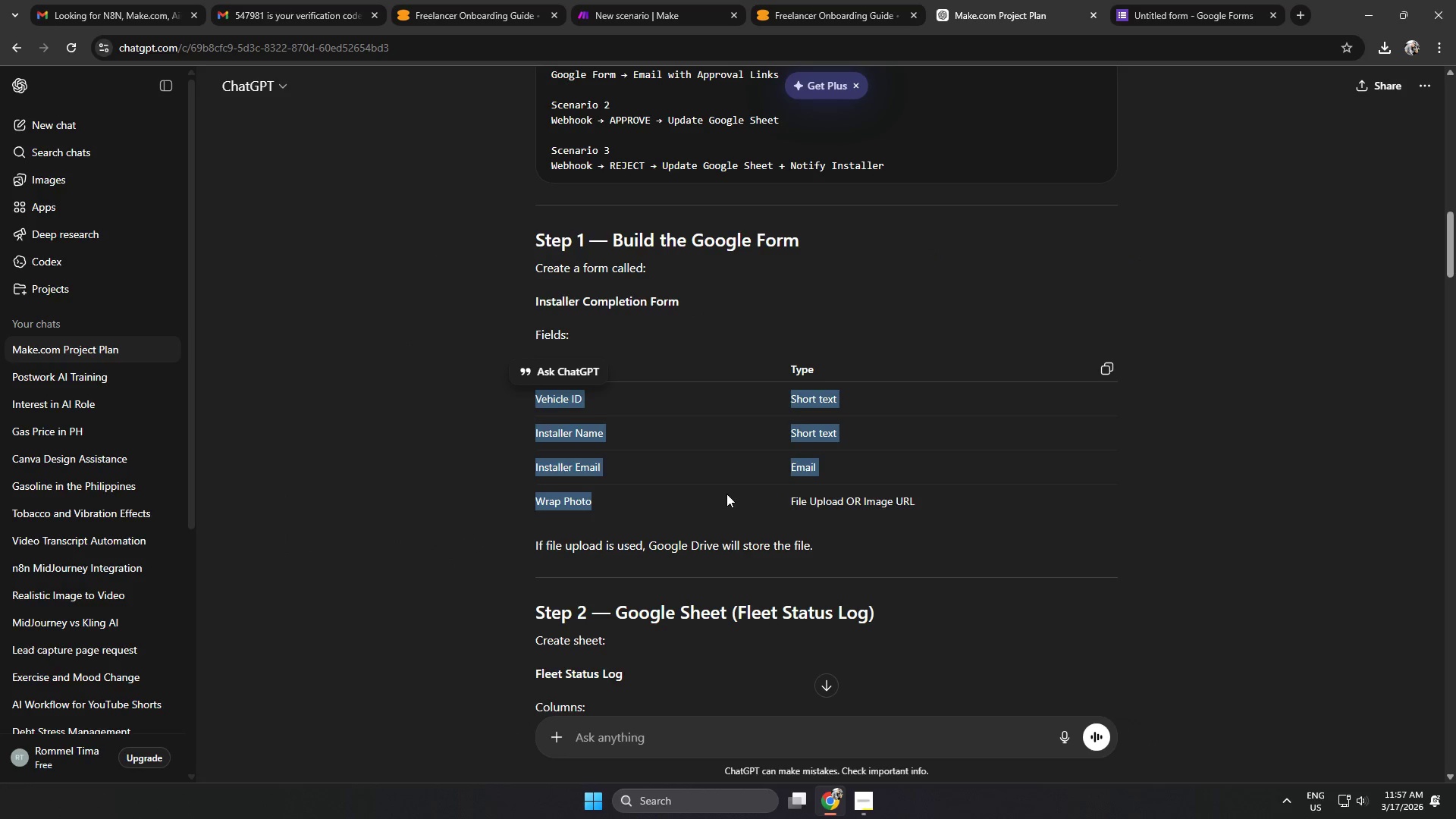 
left_click([726, 494])
 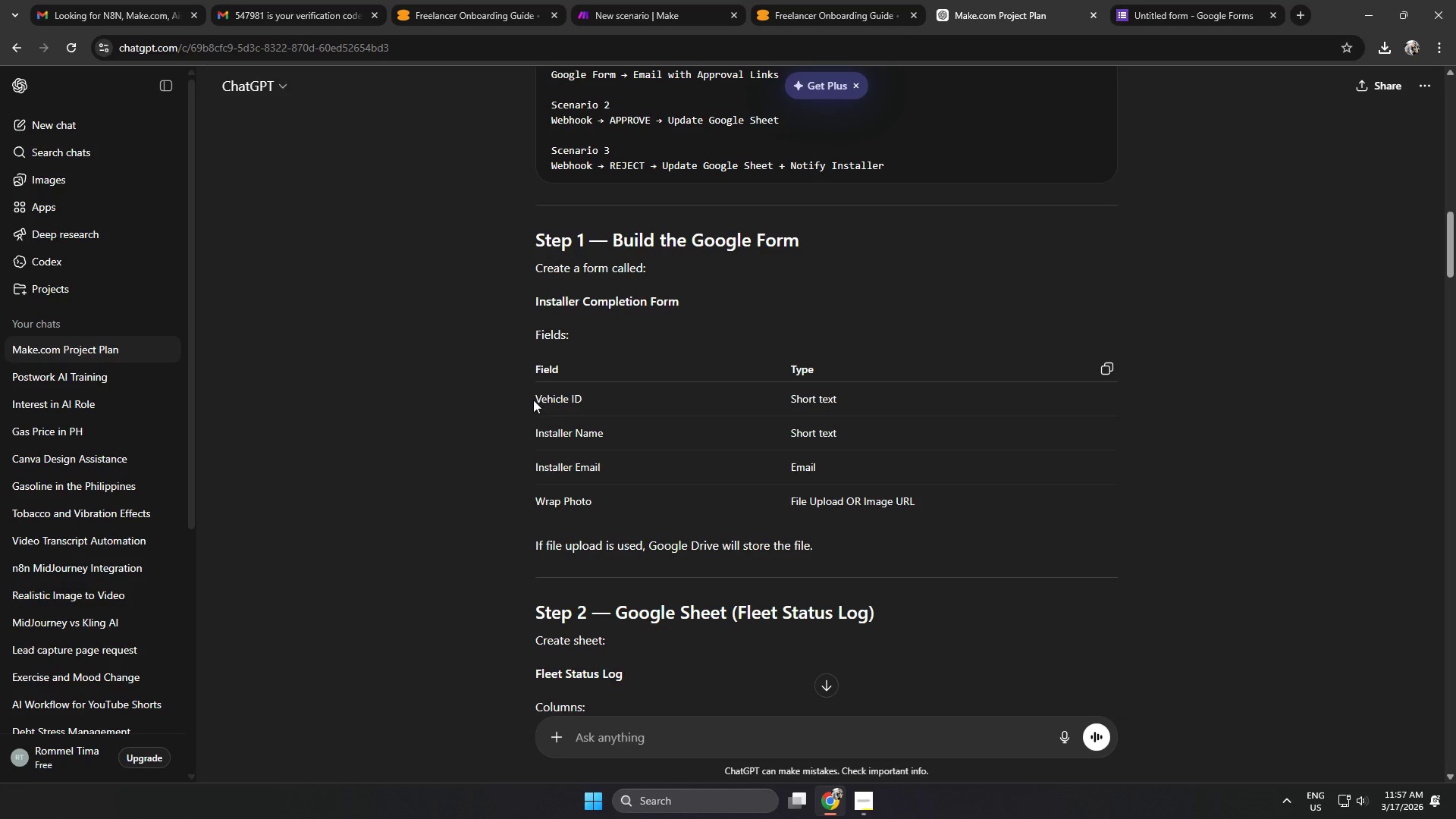 
left_click_drag(start_coordinate=[534, 395], to_coordinate=[902, 488])
 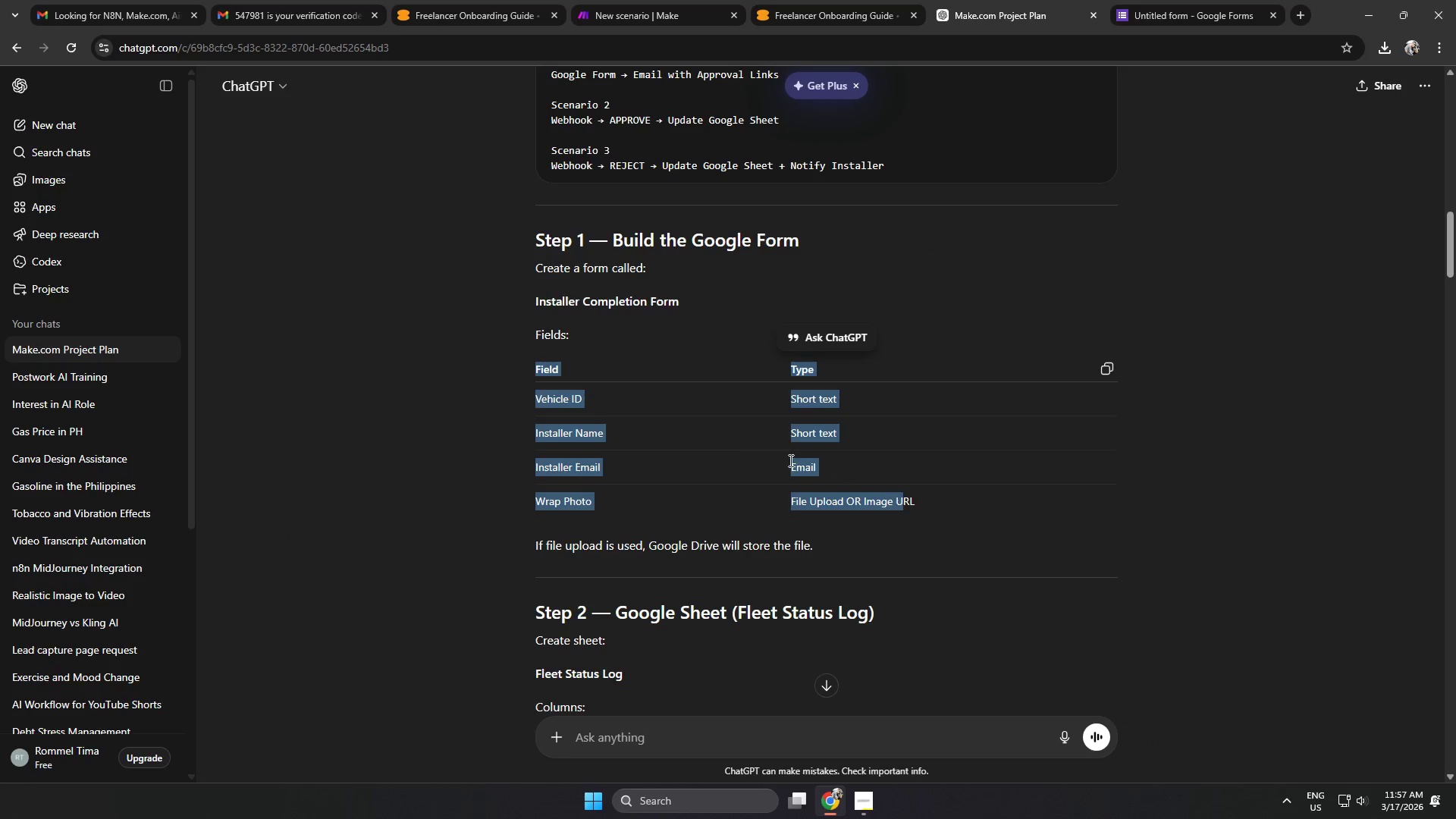 
left_click([733, 462])
 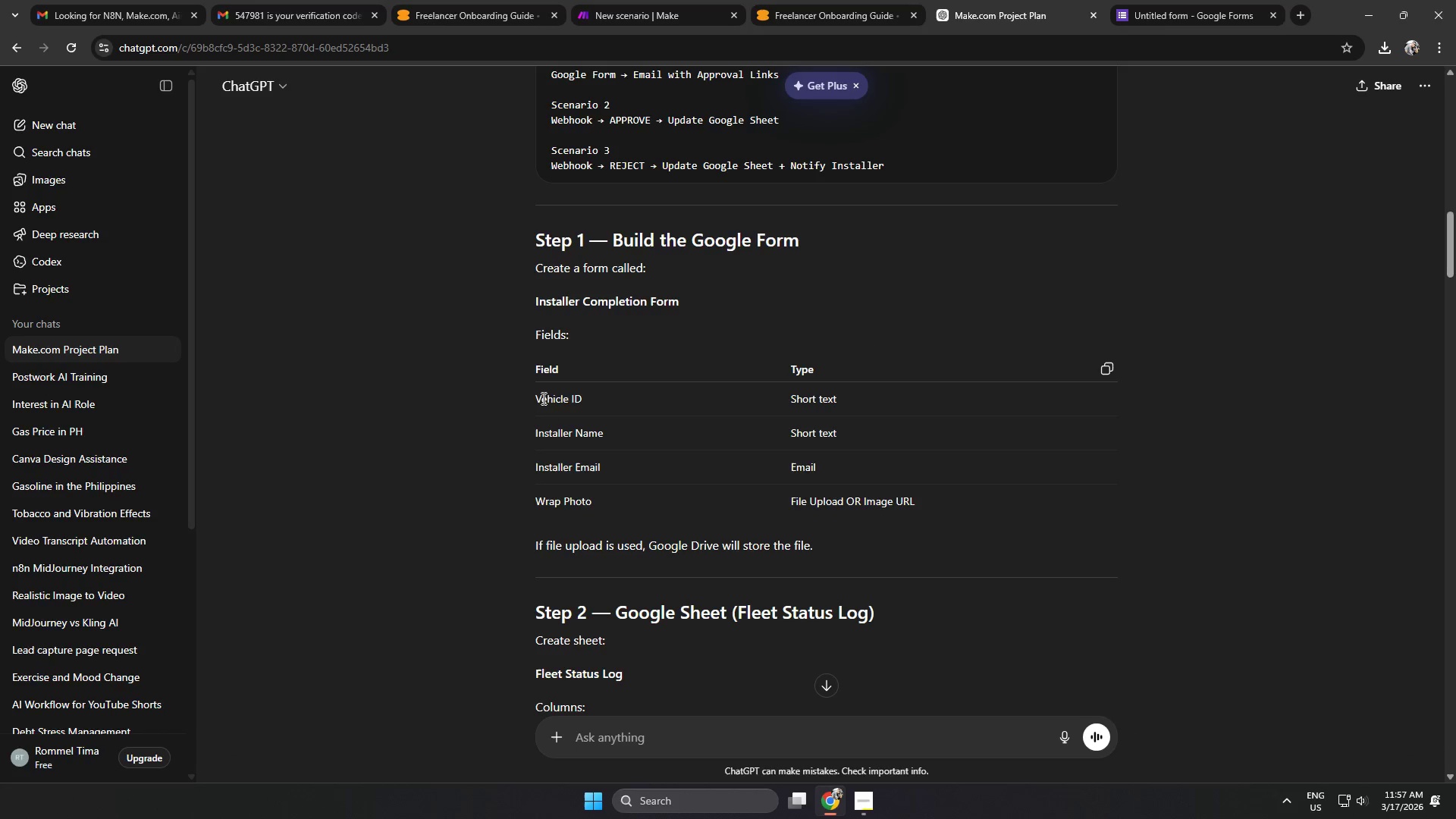 
left_click_drag(start_coordinate=[535, 394], to_coordinate=[601, 496])
 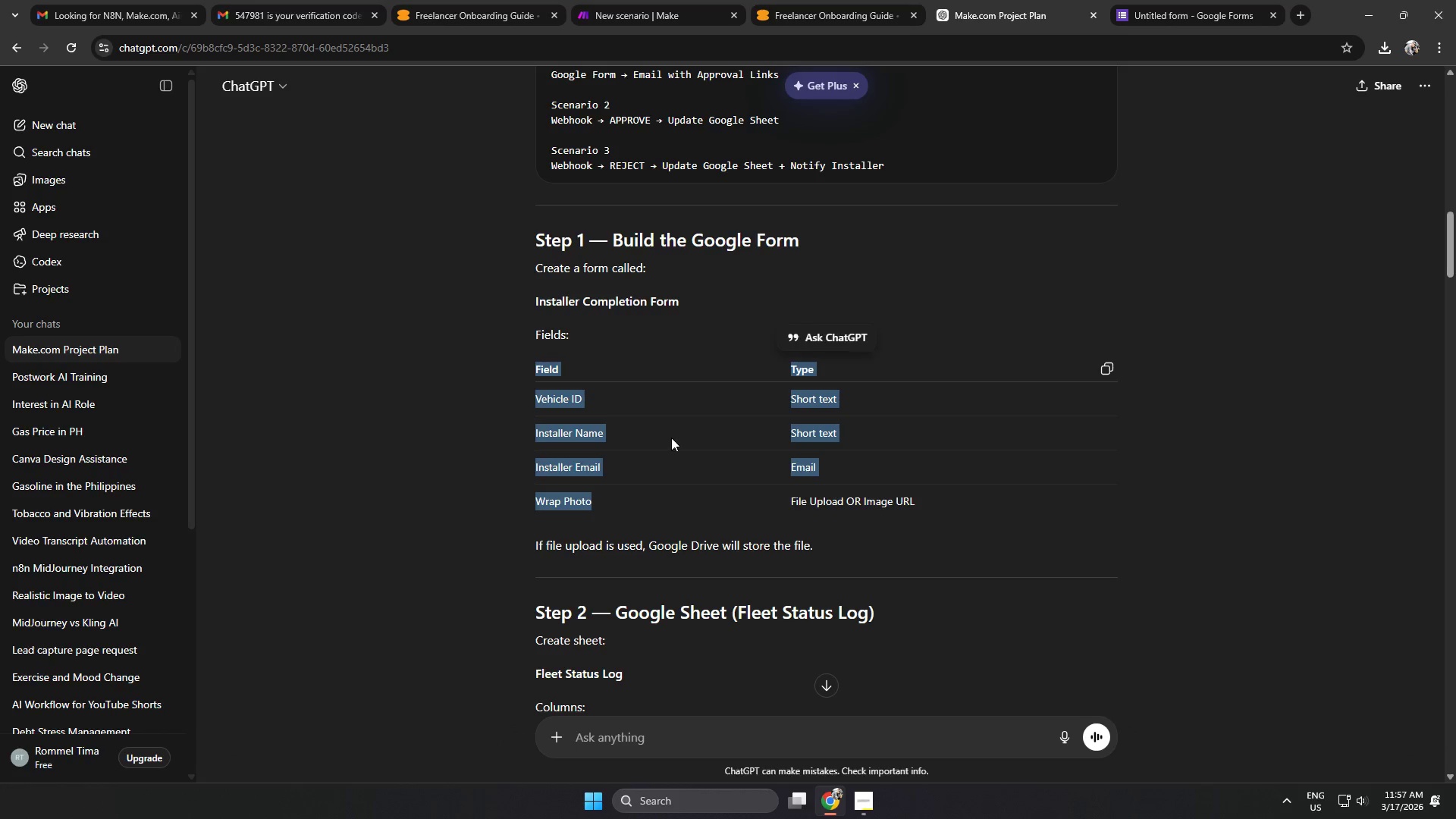 
key(Control+ControlLeft)
 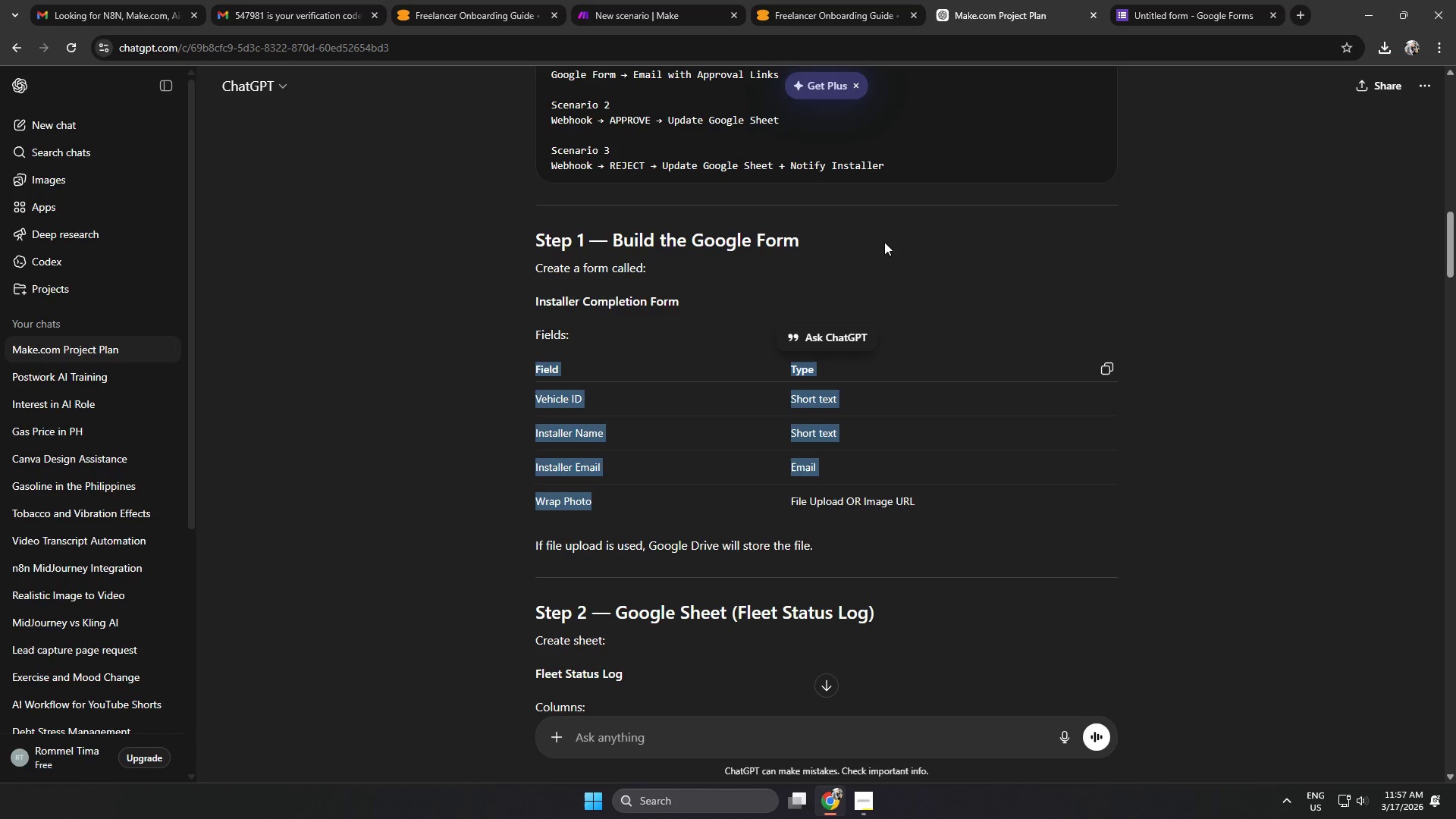 
key(Control+C)
 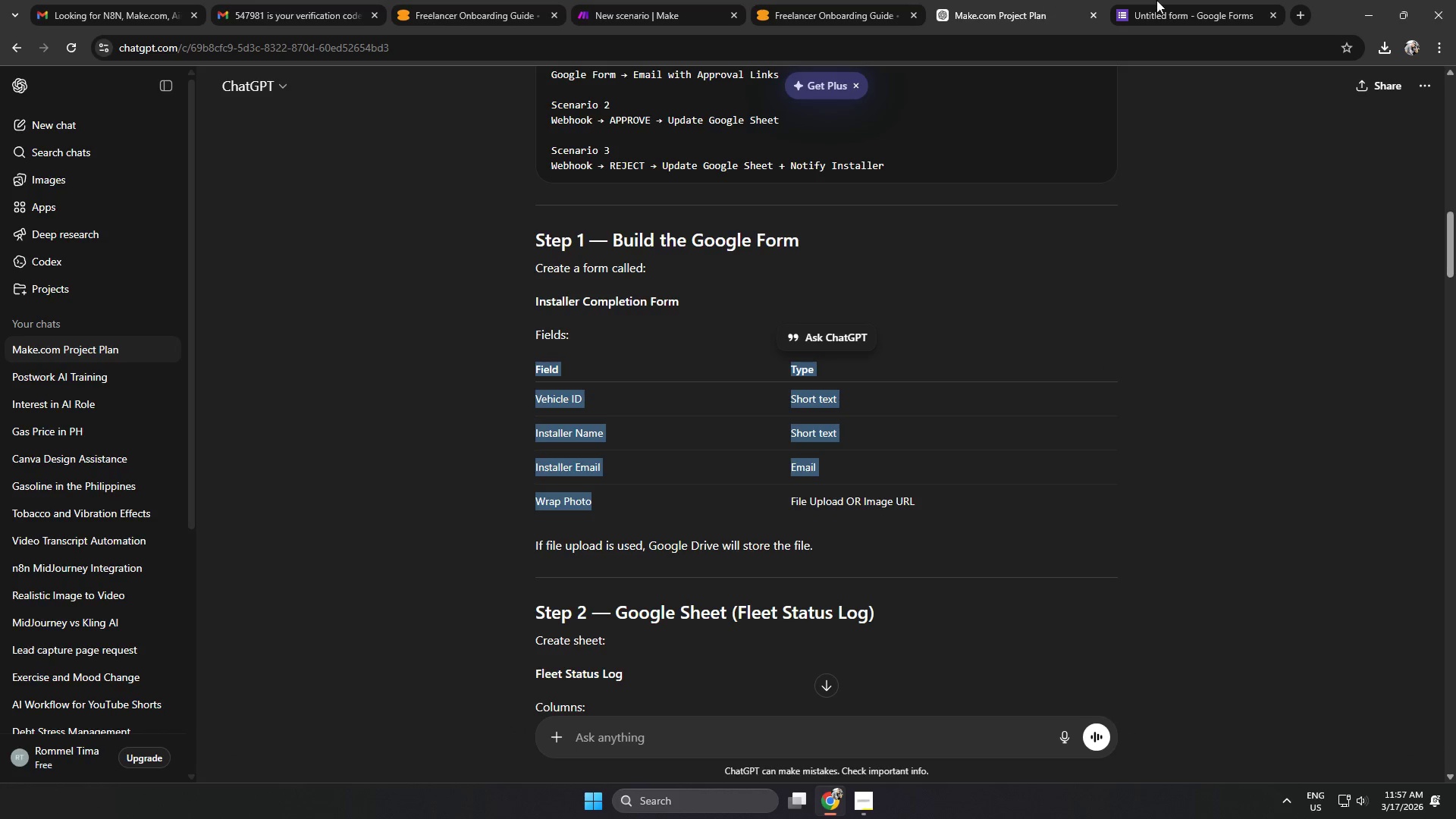 
left_click([1197, 0])
 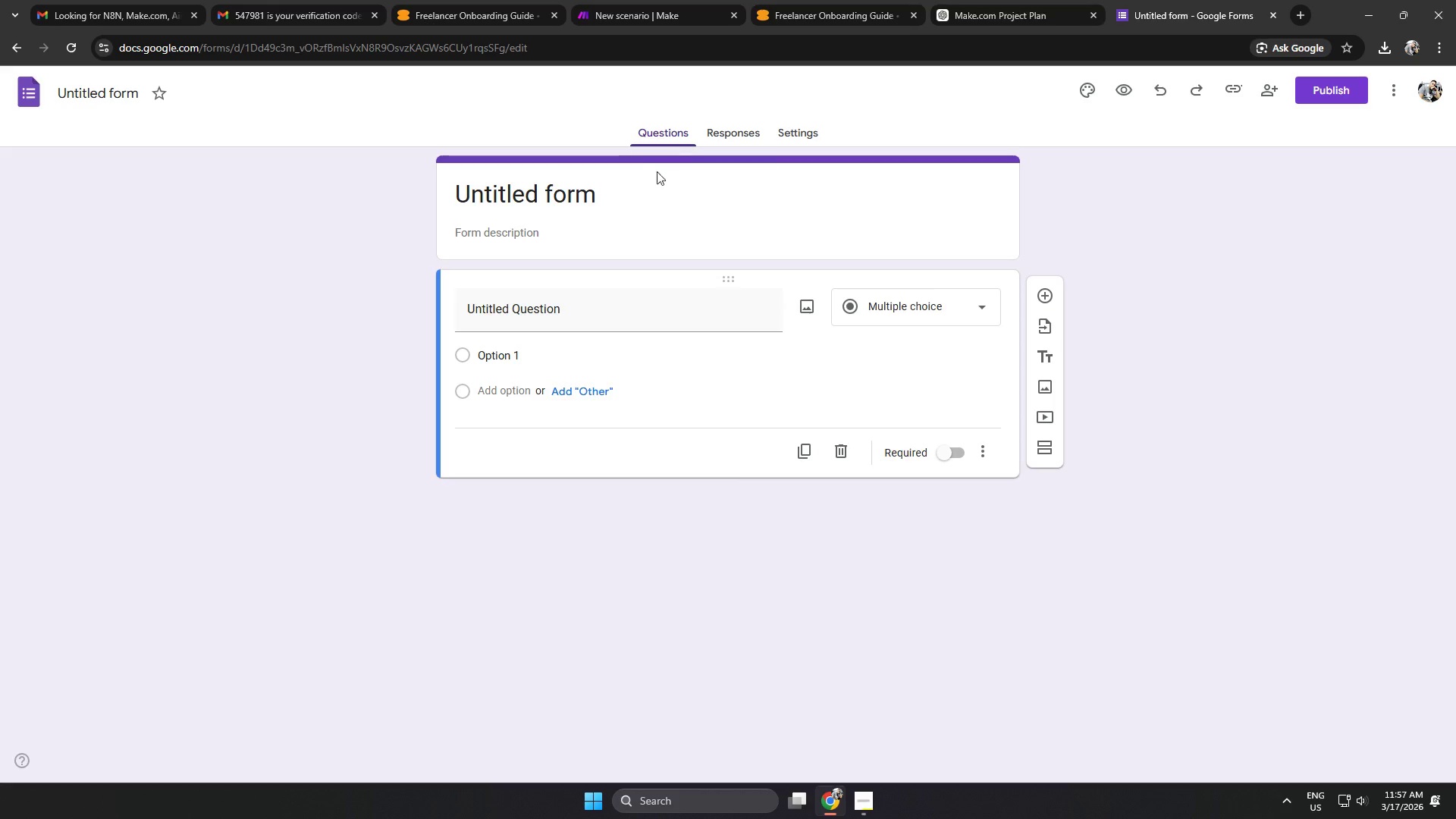 
key(Alt+AltLeft)
 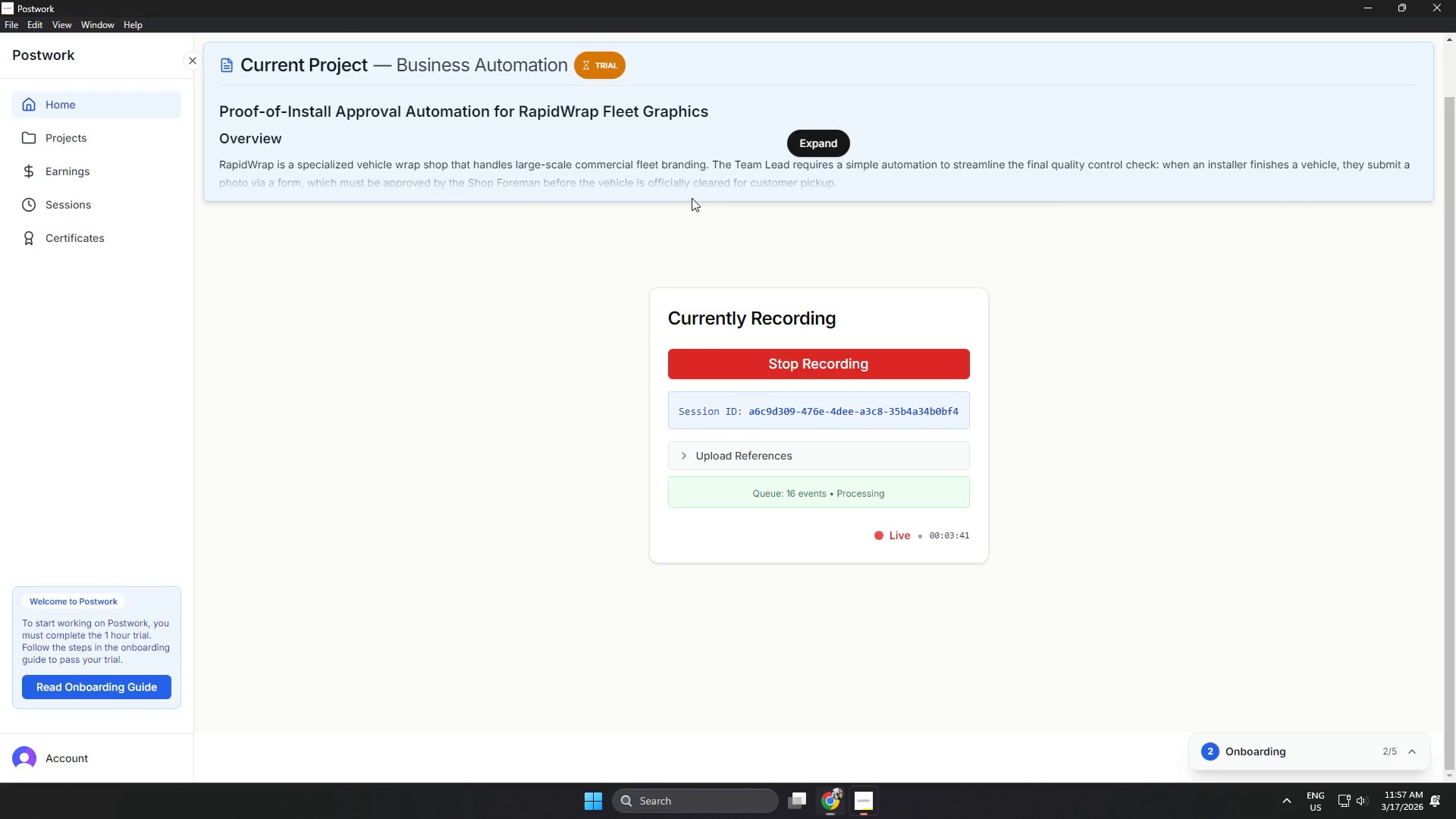 
key(Alt+Tab)